 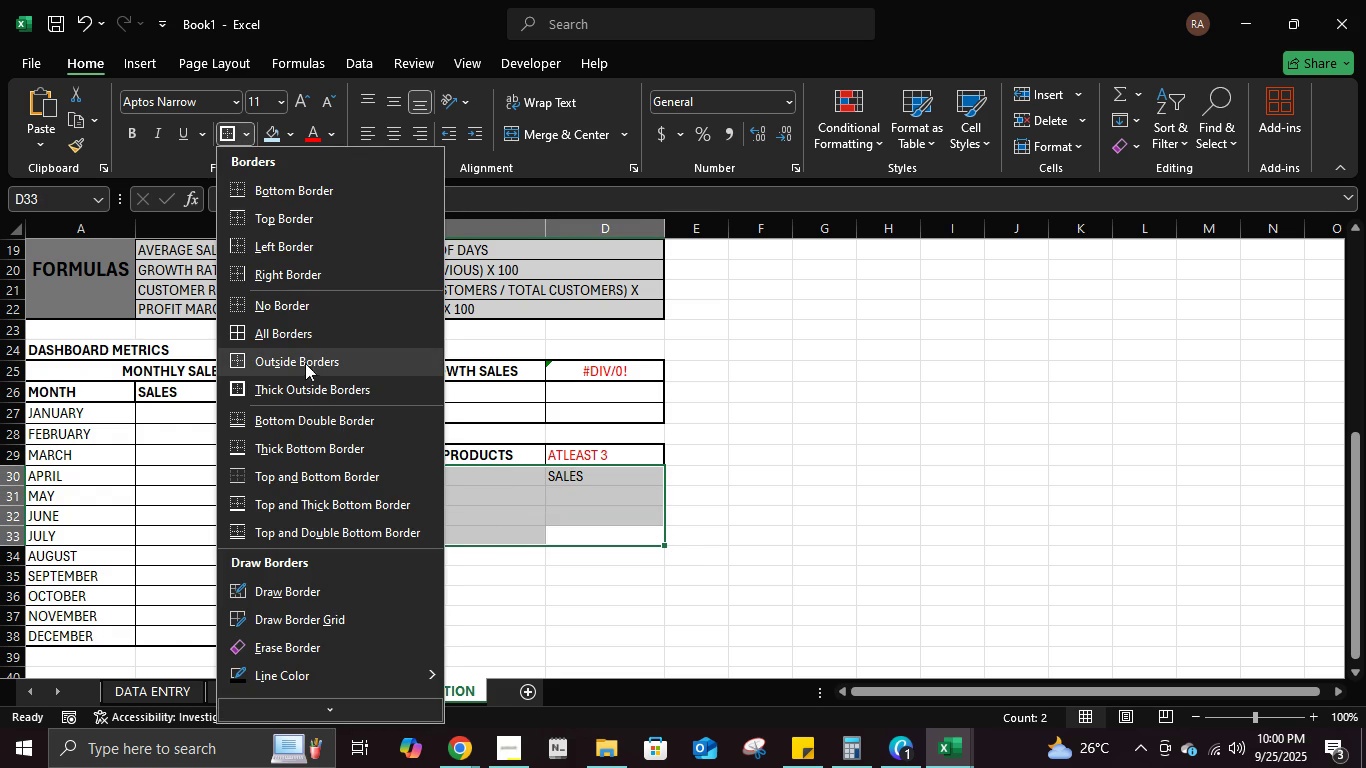 
left_click([297, 338])
 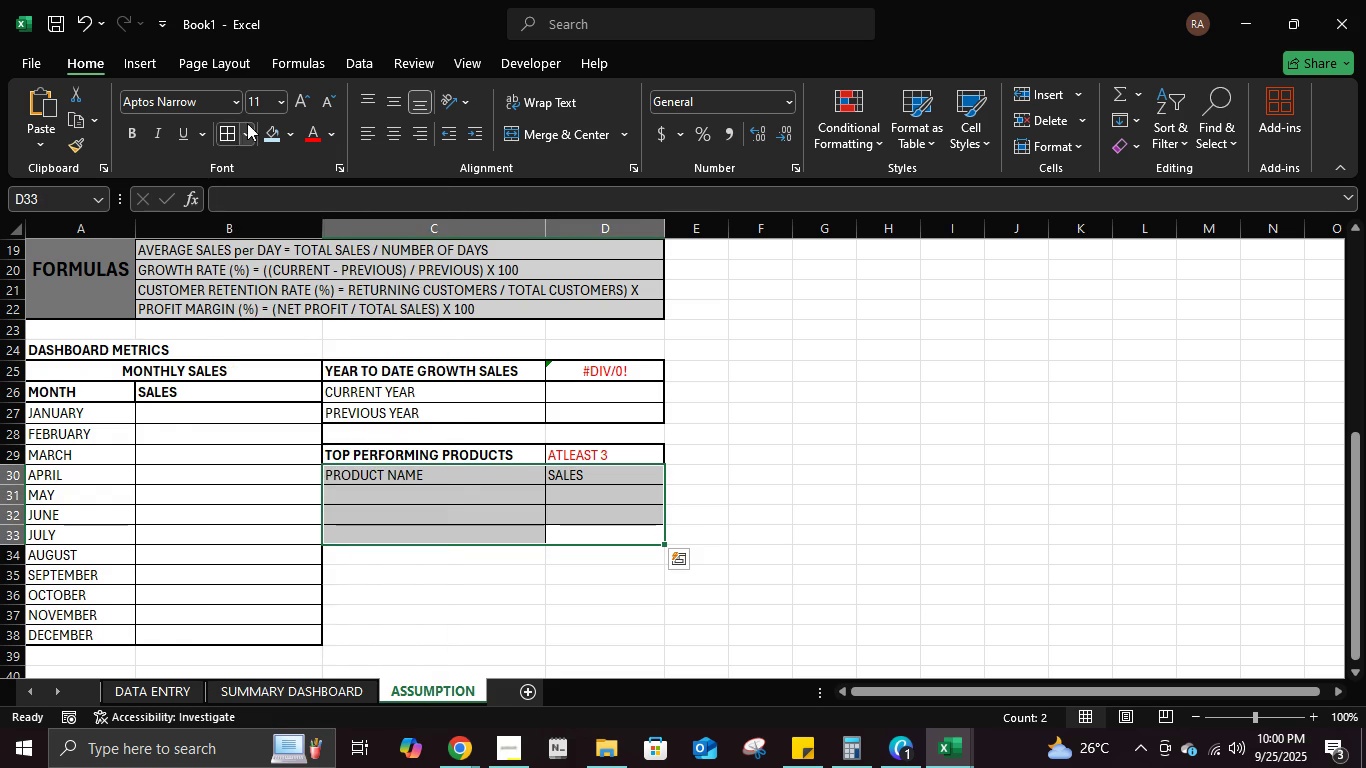 
left_click([247, 123])
 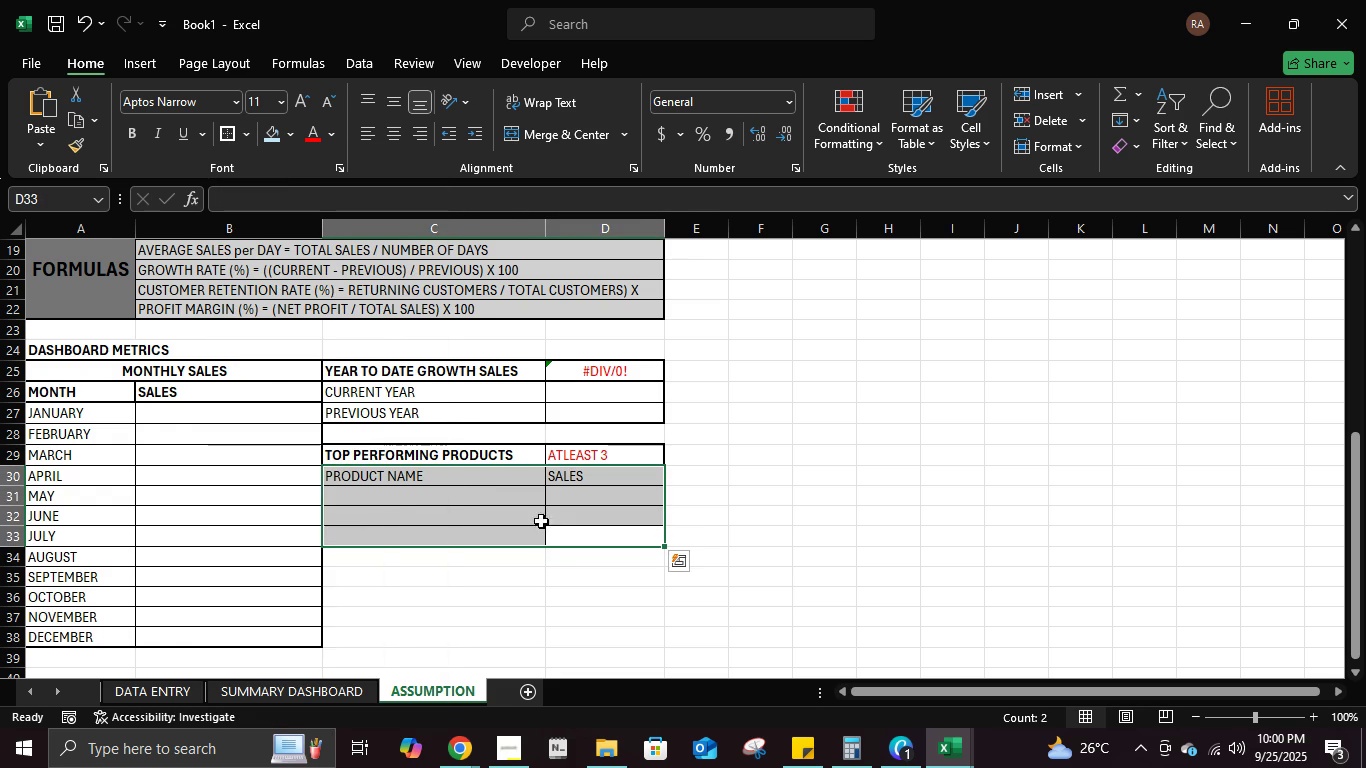 
double_click([544, 523])
 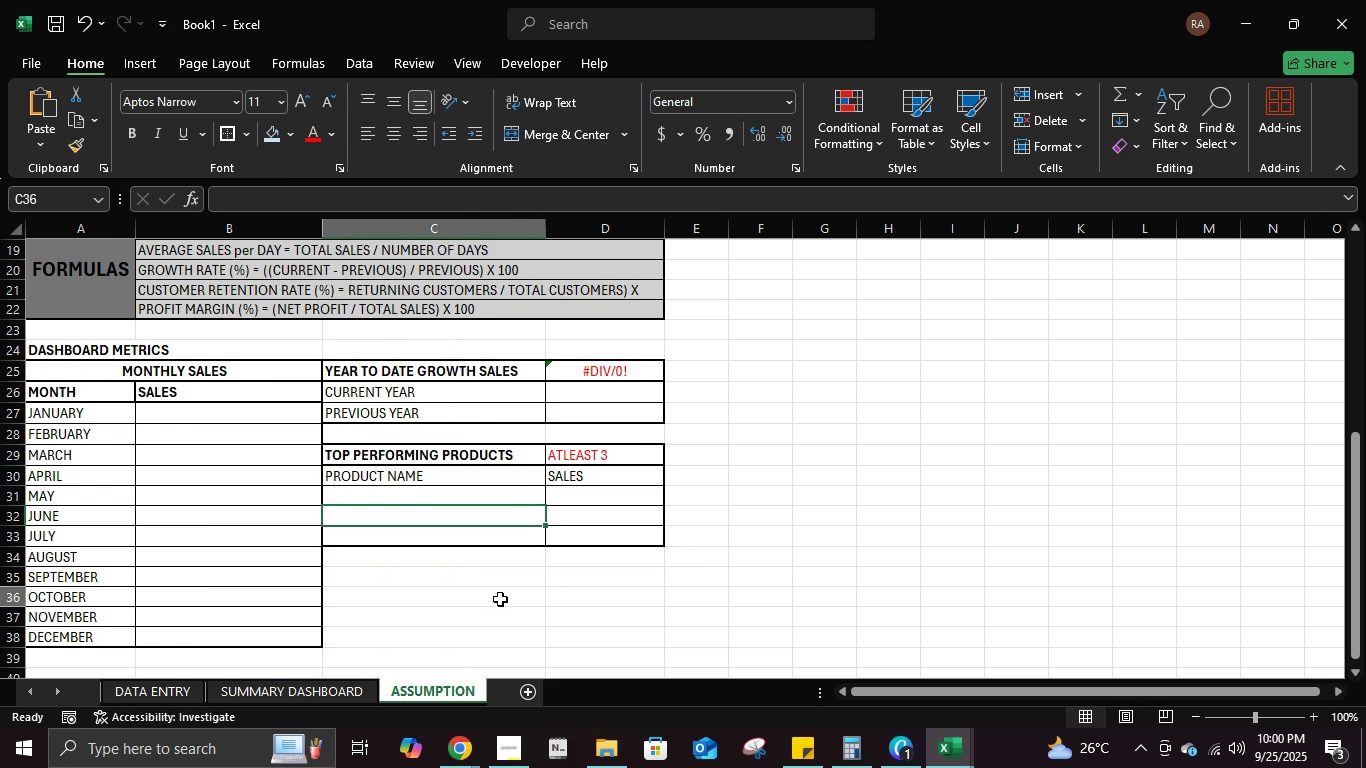 
left_click([500, 599])
 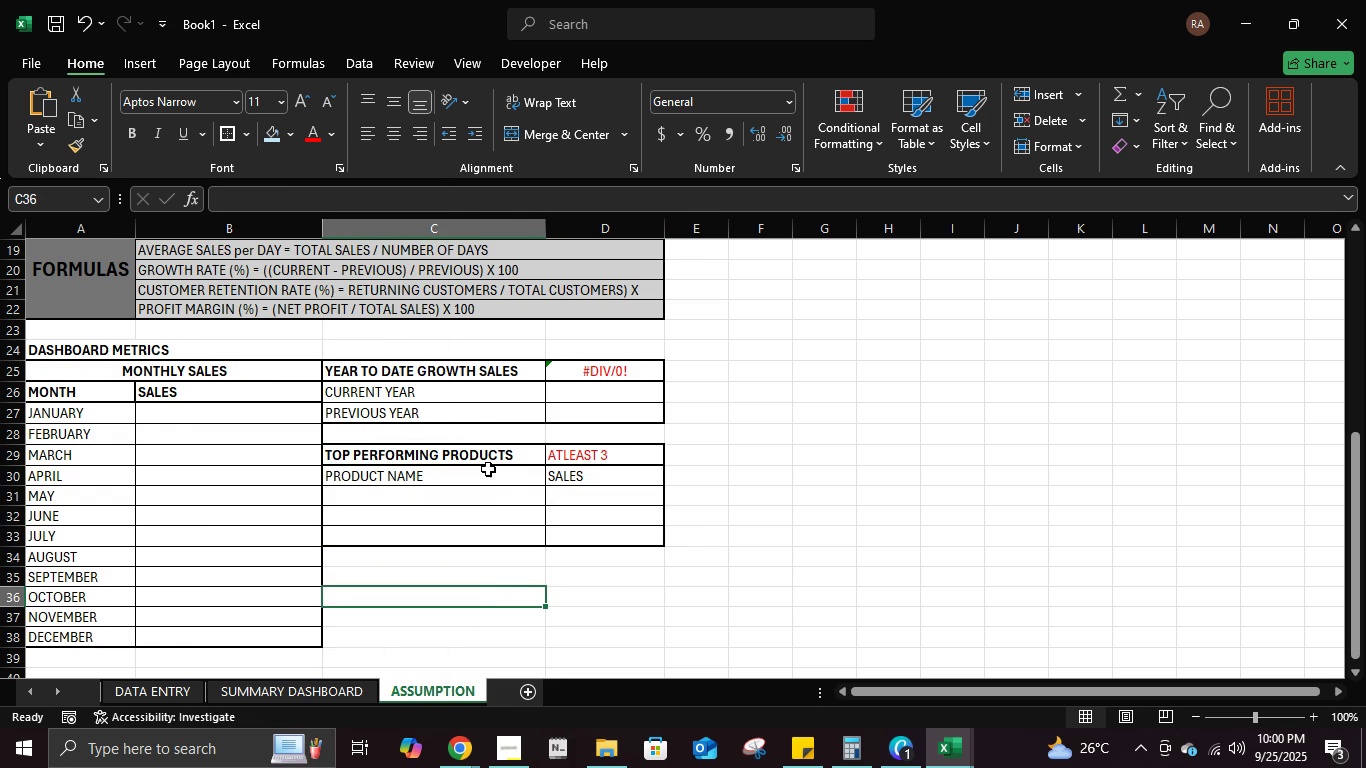 
left_click([488, 469])